 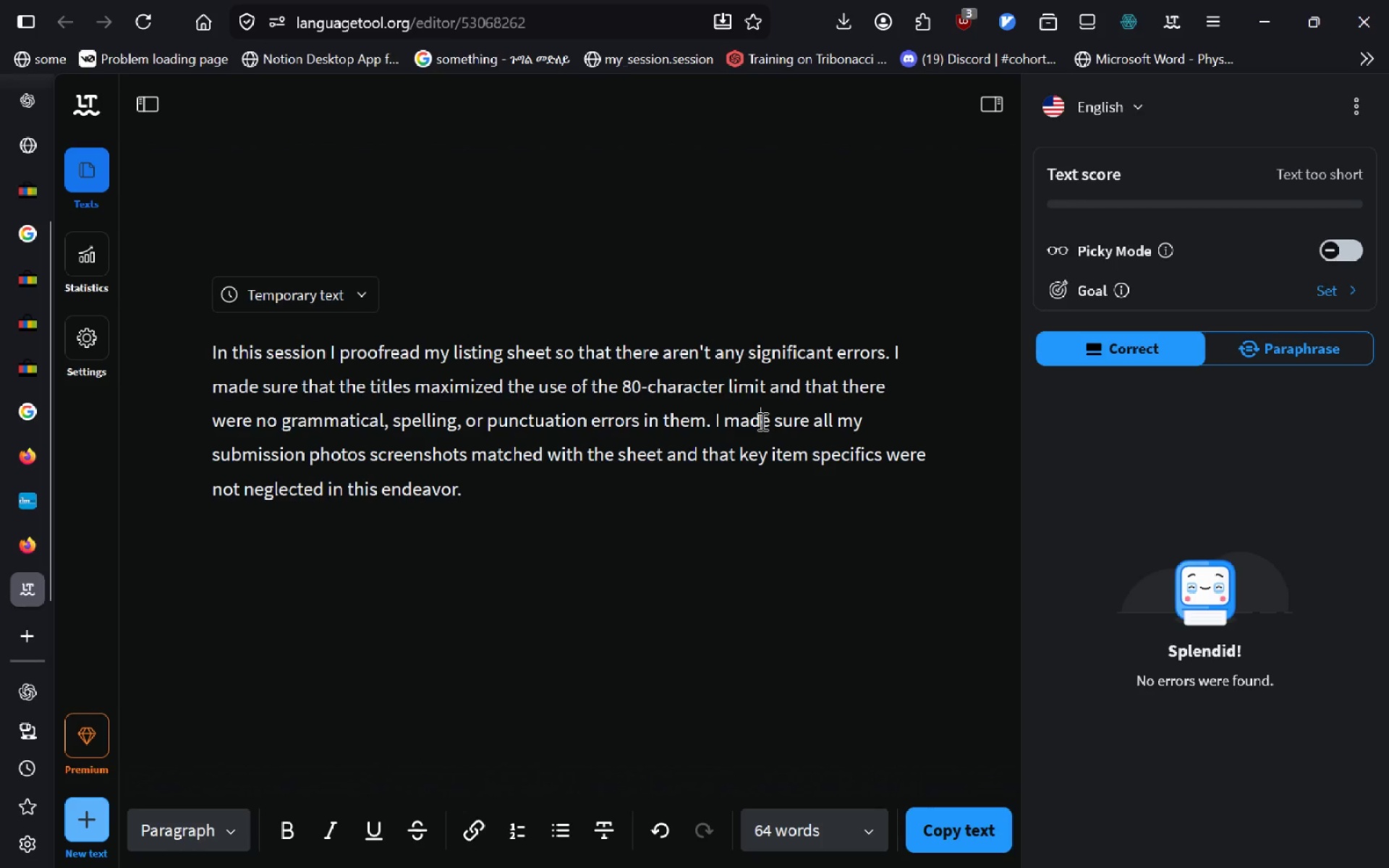 
left_click([711, 415])
 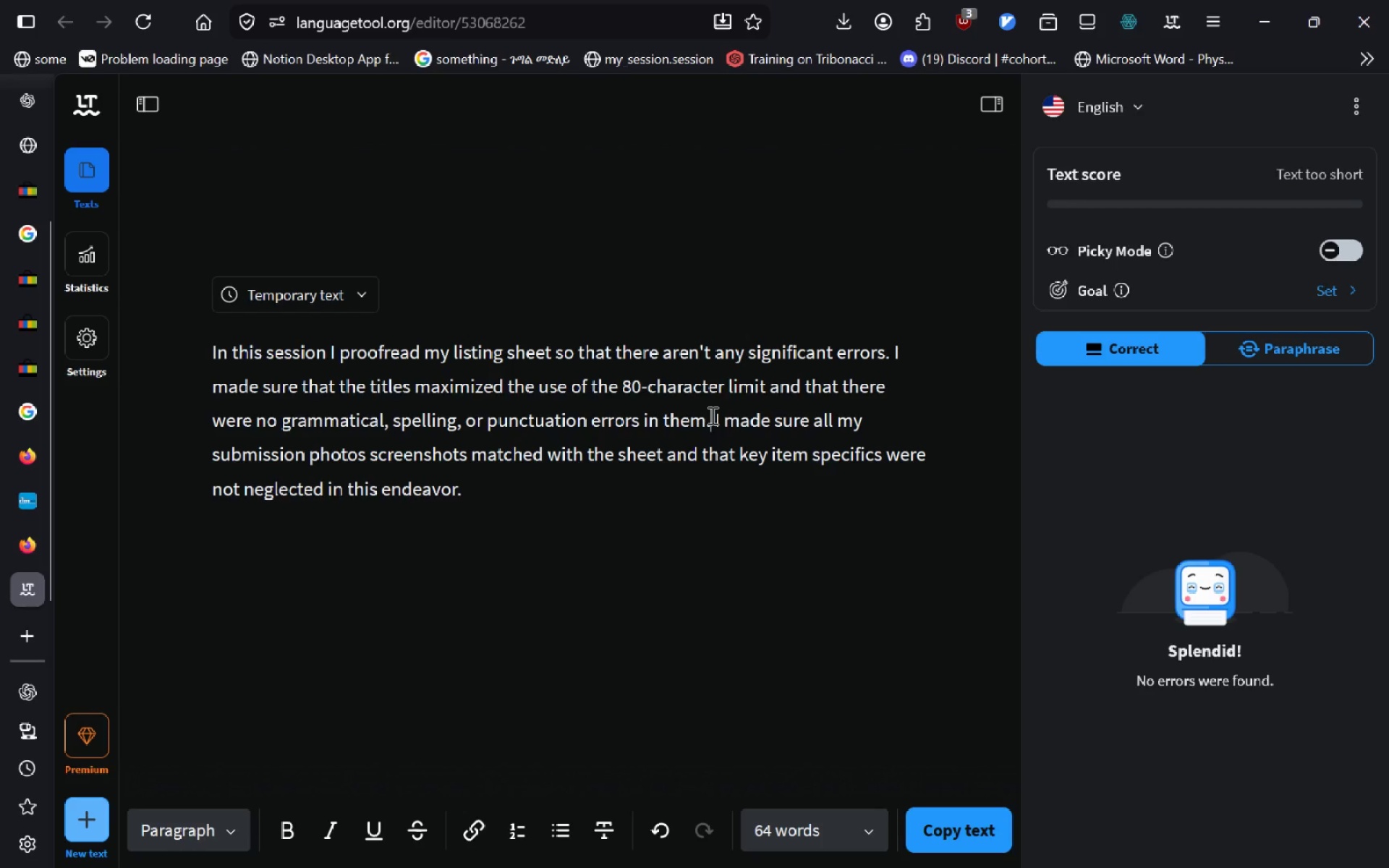 
type( Irease)
key(Backspace)
key(Backspace)
key(Backspace)
key(Backspace)
key(Backspace)
type( continued my light s)
key(Backspace)
type(research on some of the items to add upon the collectors provenance section in each of te)
key(Backspace)
type(heir description s)
key(Backspace)
type(fields. )
 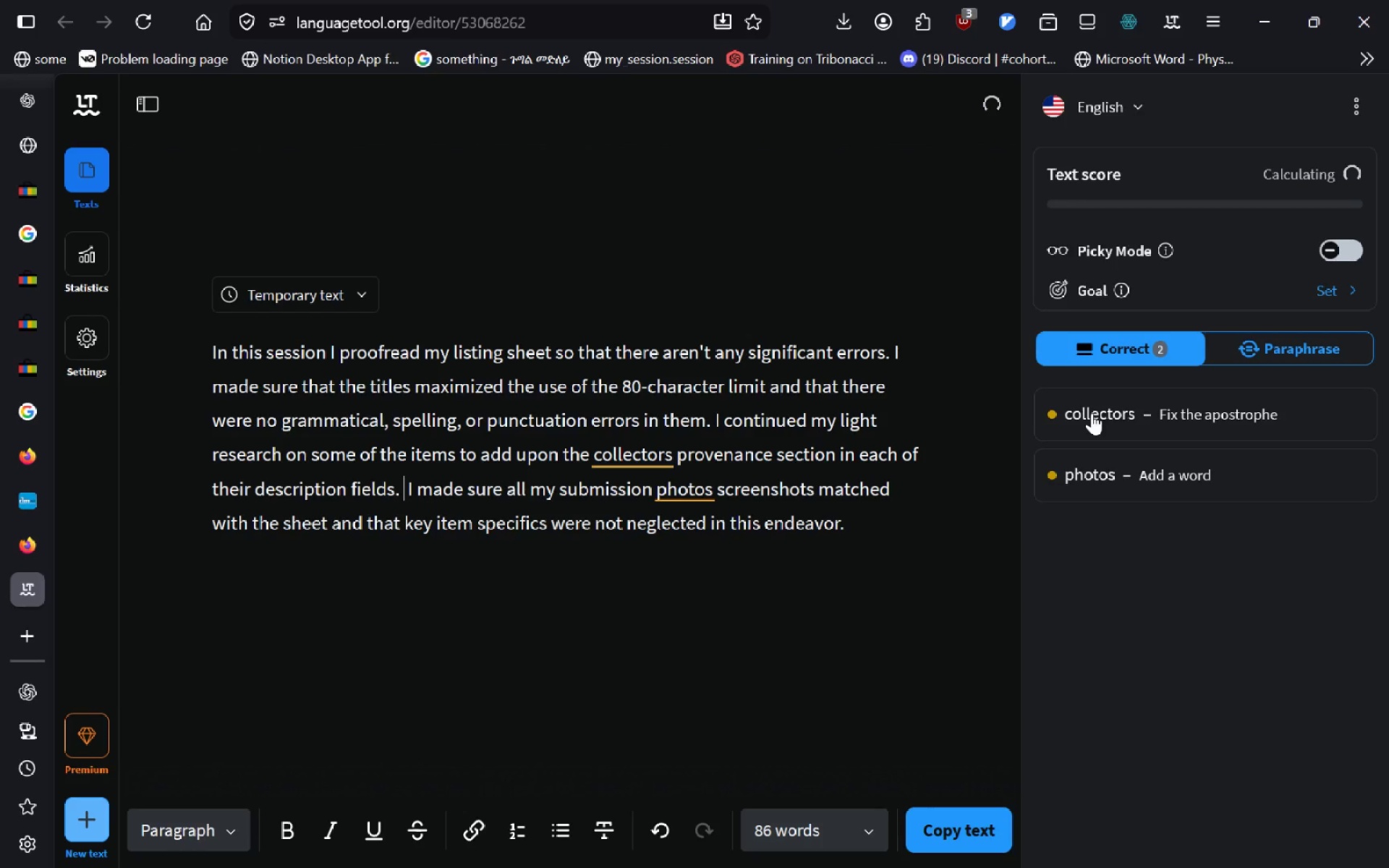 
left_click([1125, 437])
 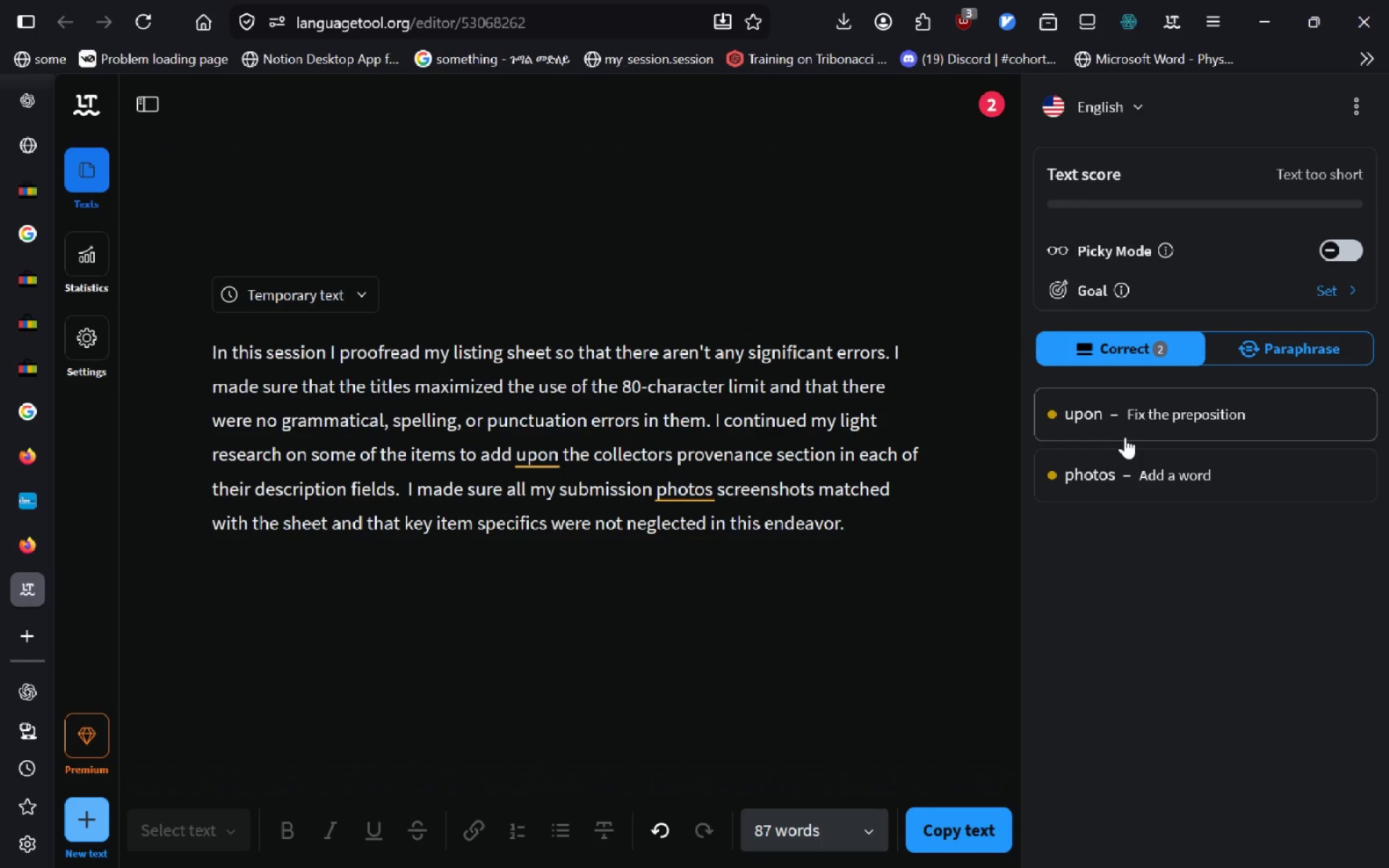 
left_click([1125, 437])
 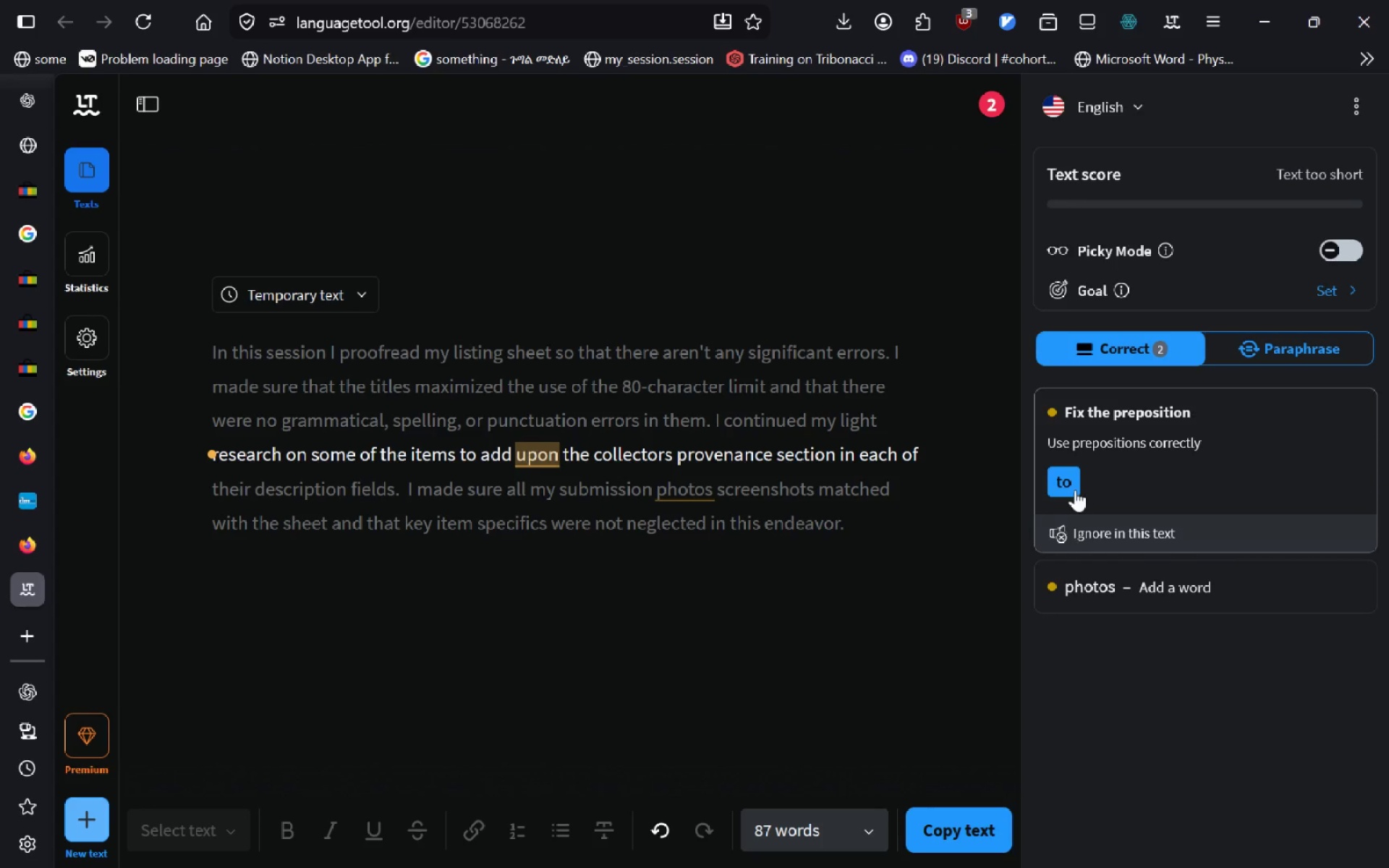 
left_click([1075, 490])
 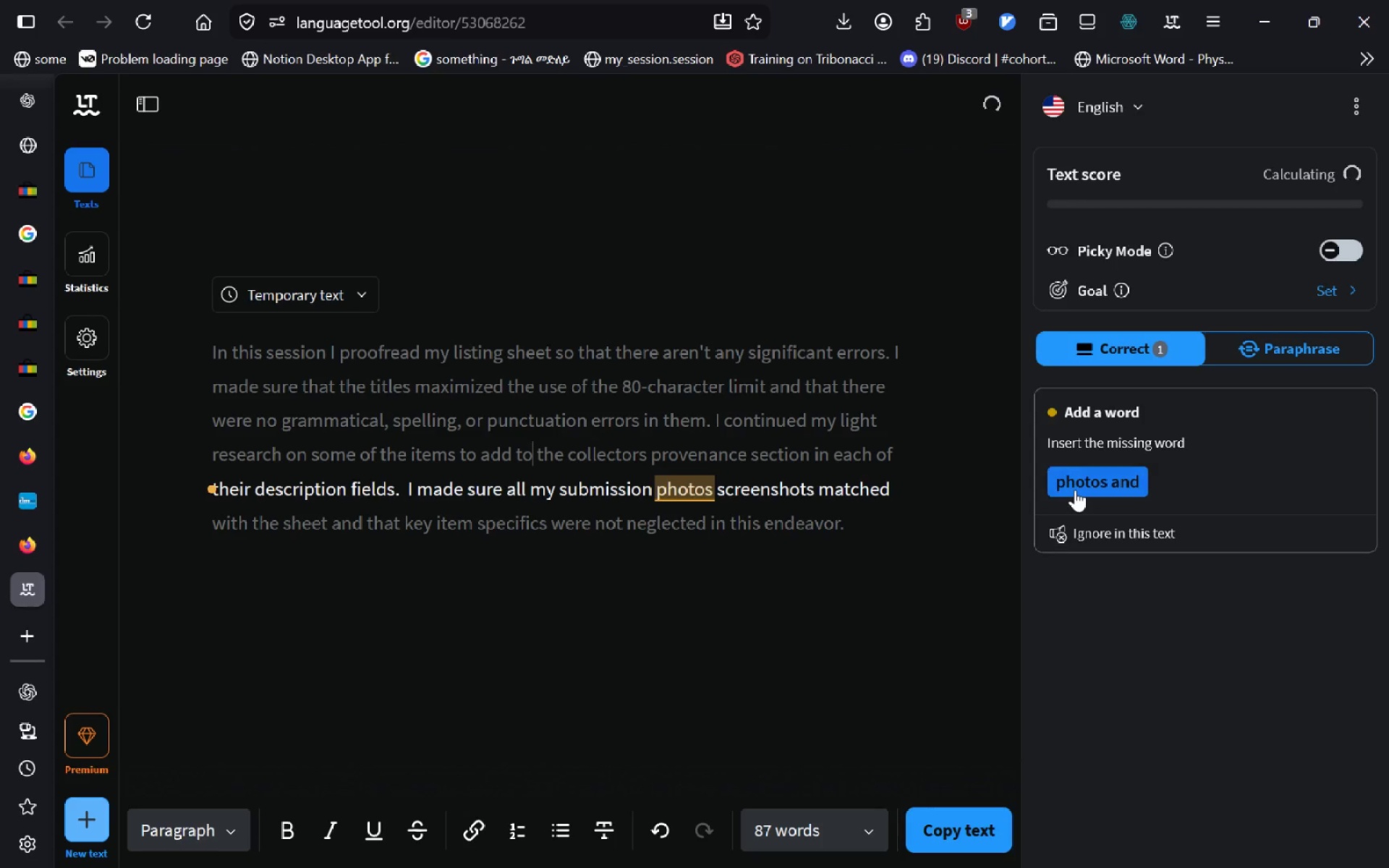 
left_click([1075, 490])
 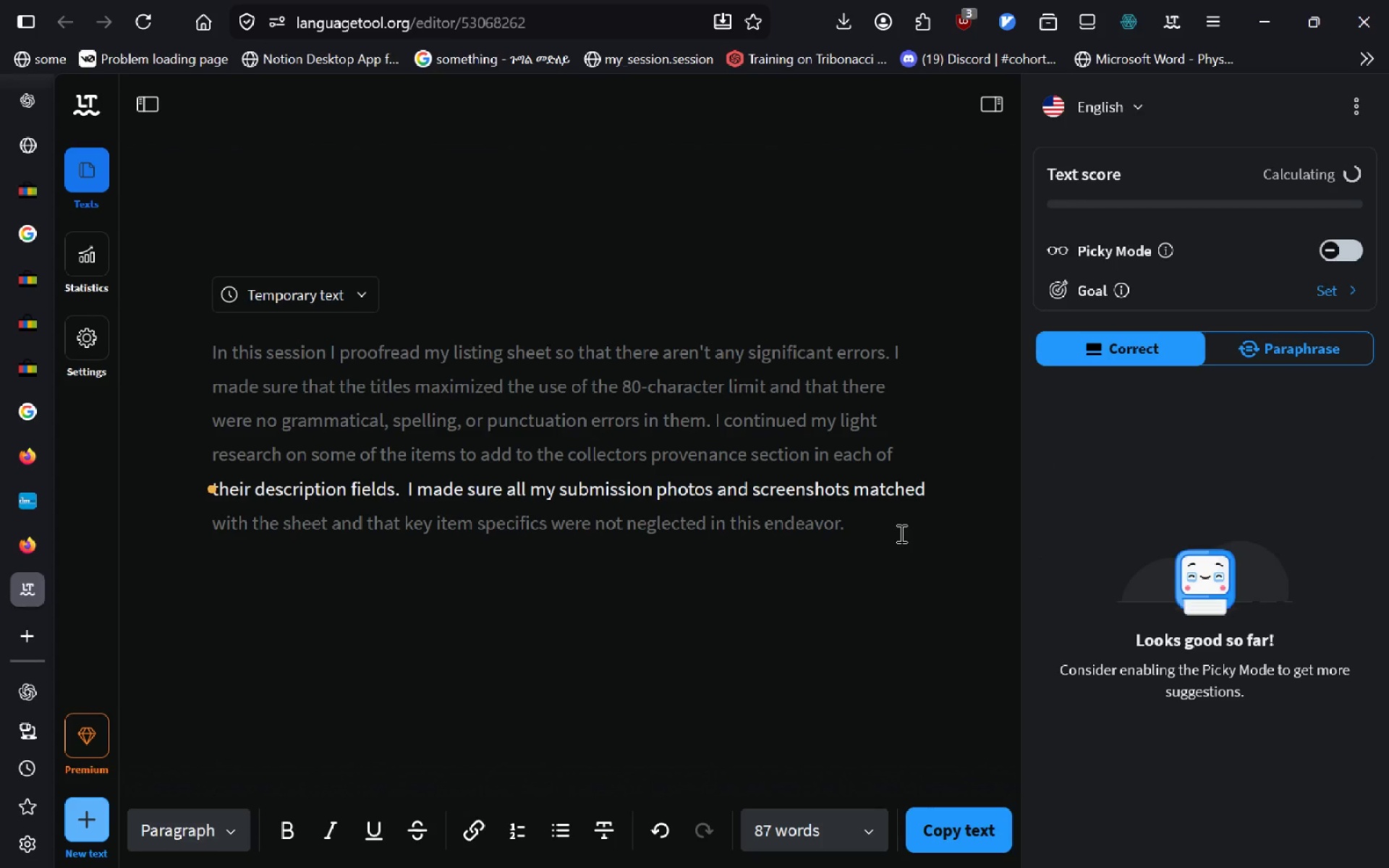 
left_click([888, 535])
 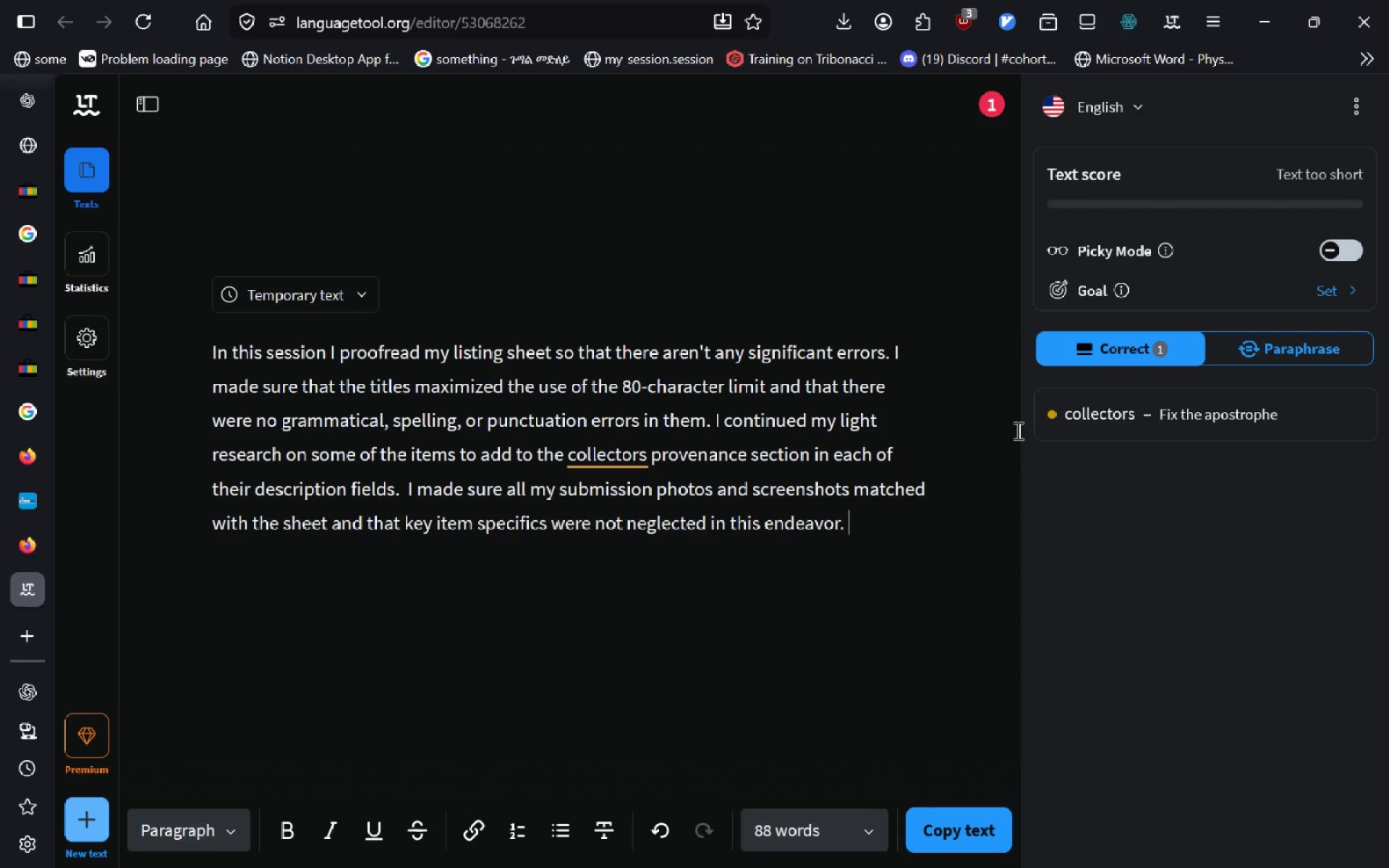 
left_click([1063, 428])
 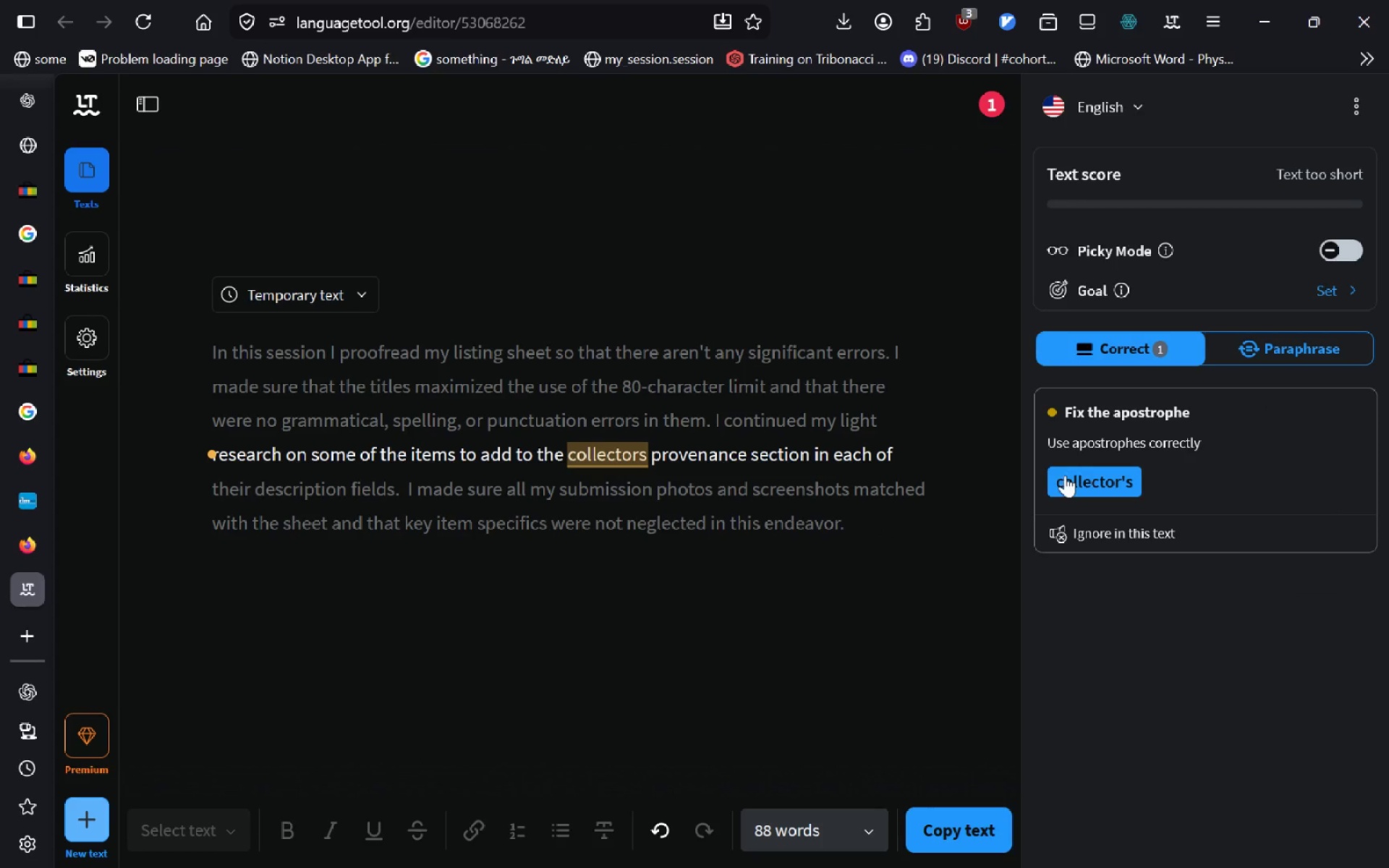 
left_click([1064, 479])
 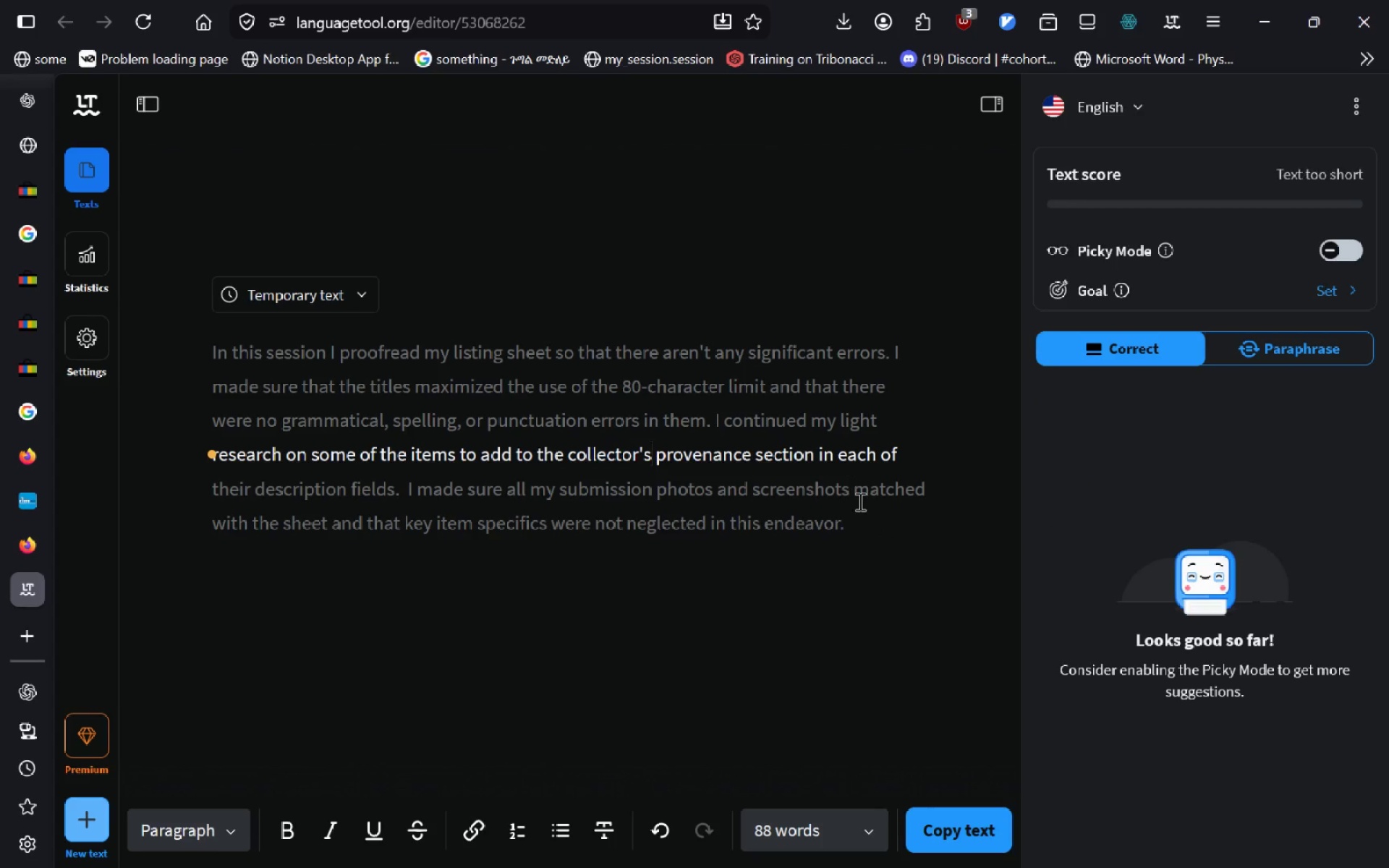 
left_click([867, 504])
 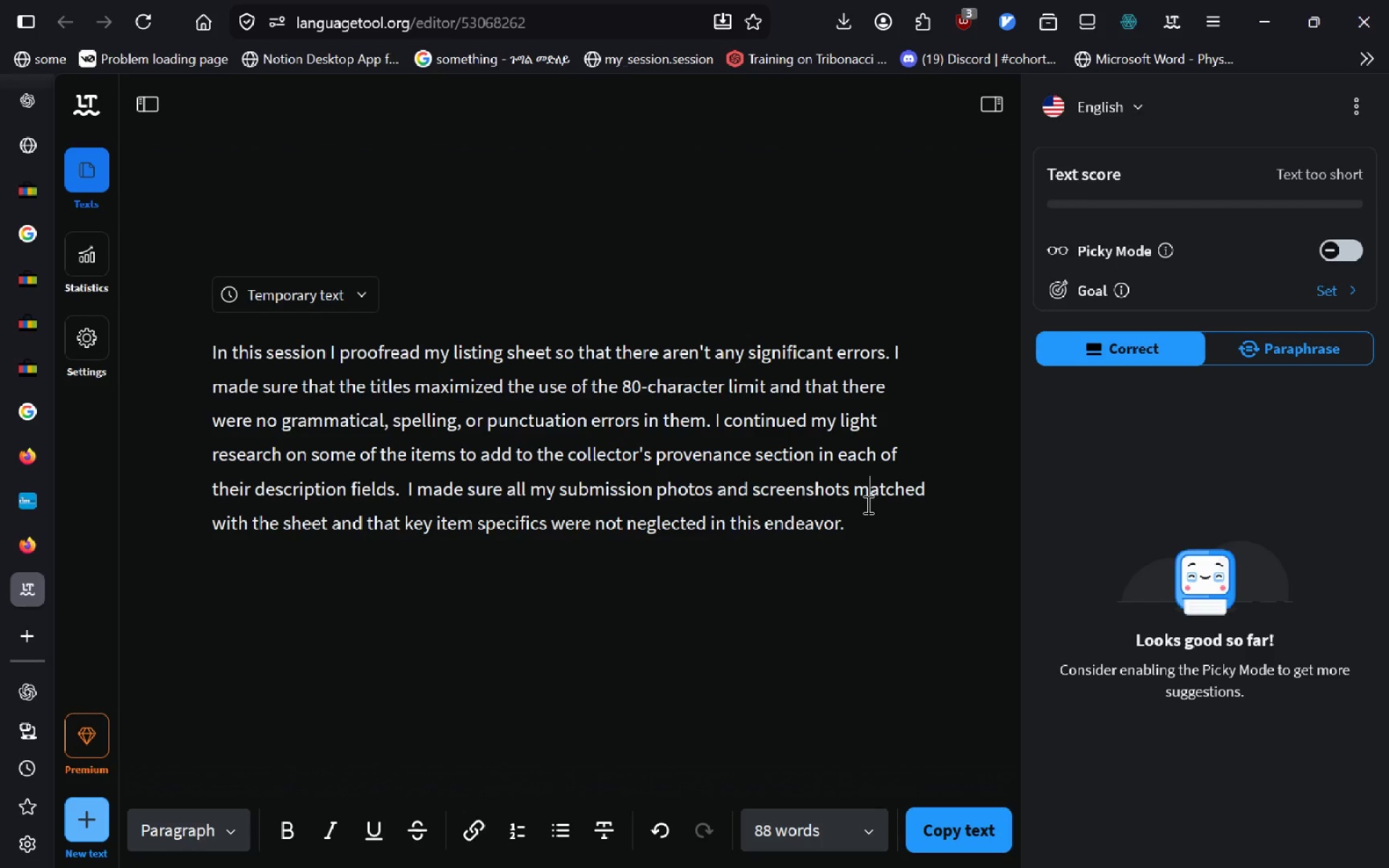 
key(Alt+AltLeft)
 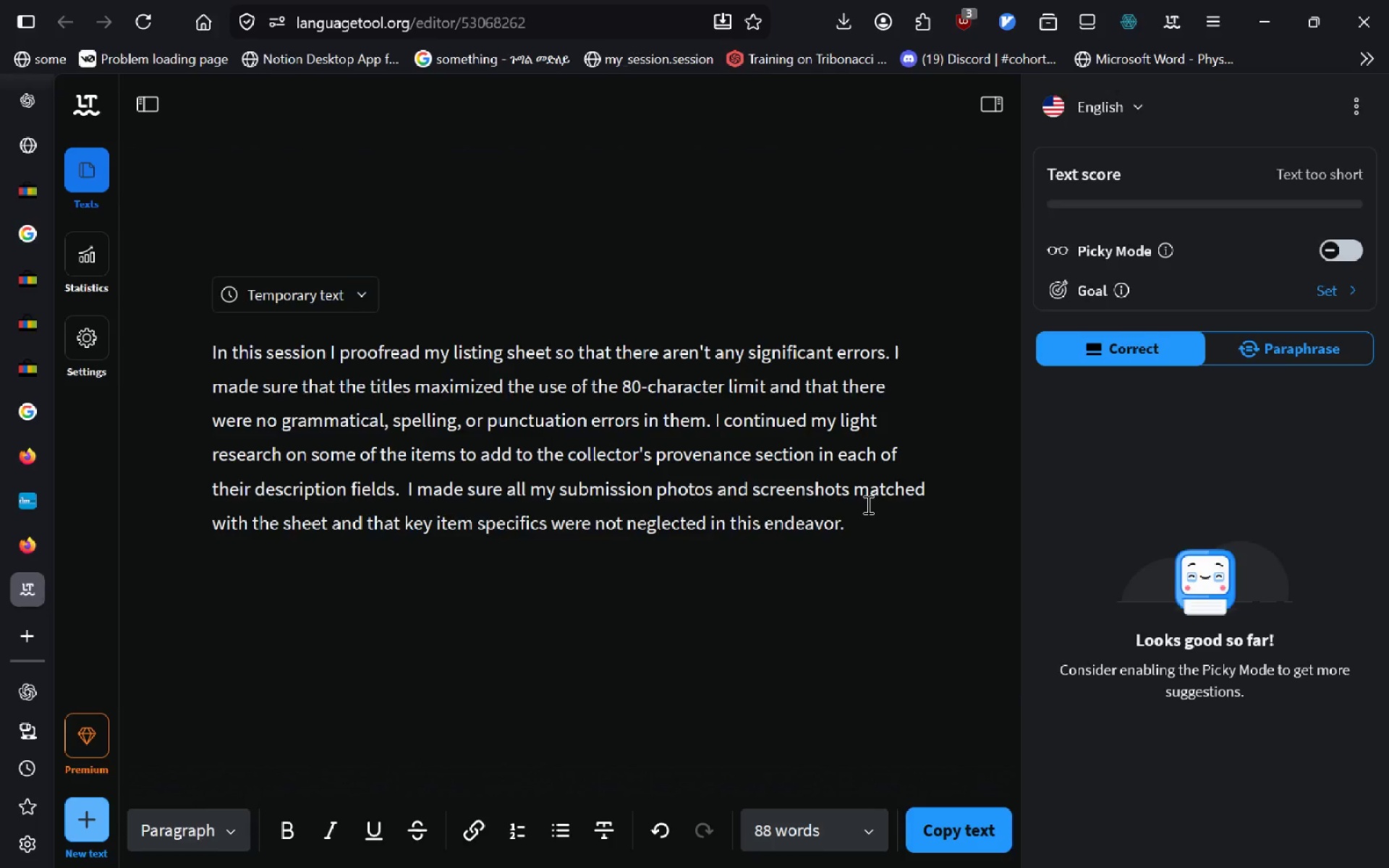 
key(Alt+Tab)